 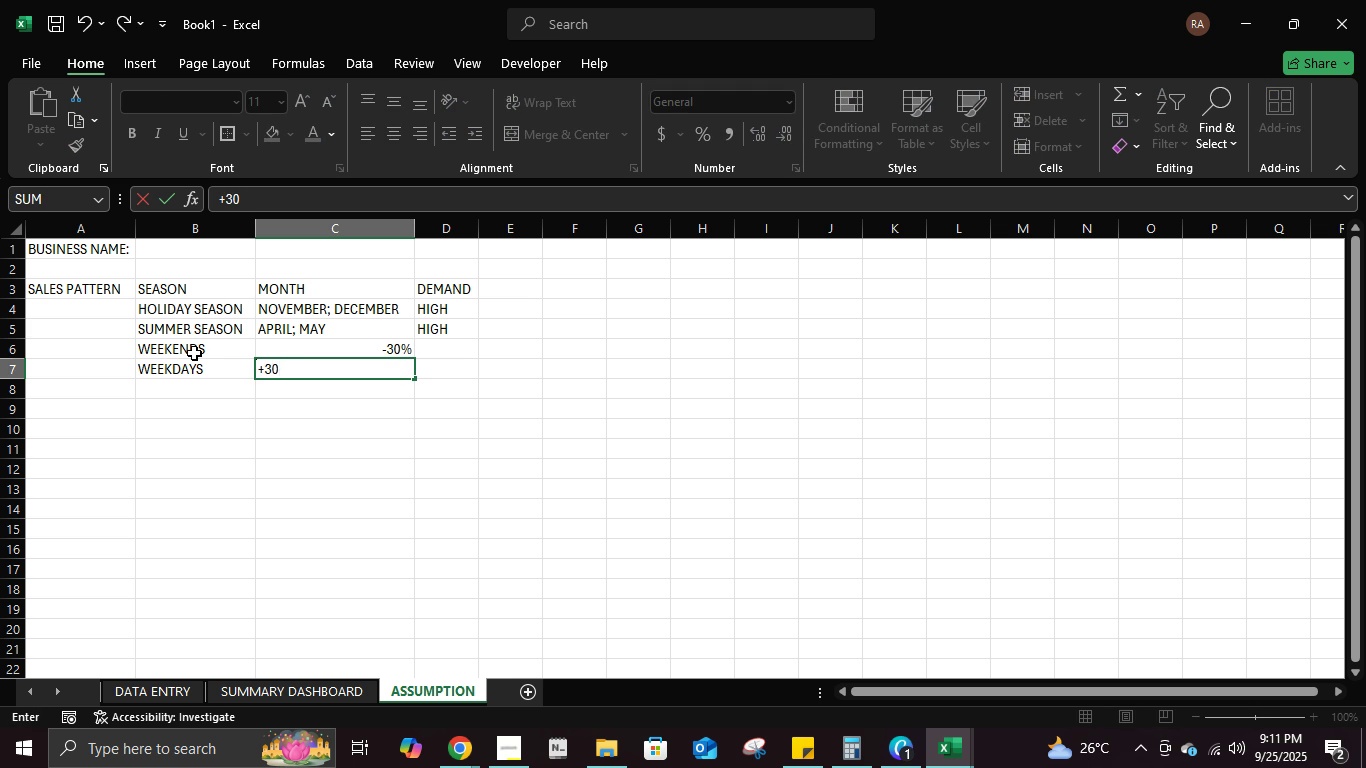 
key(Shift+ShiftLeft)
 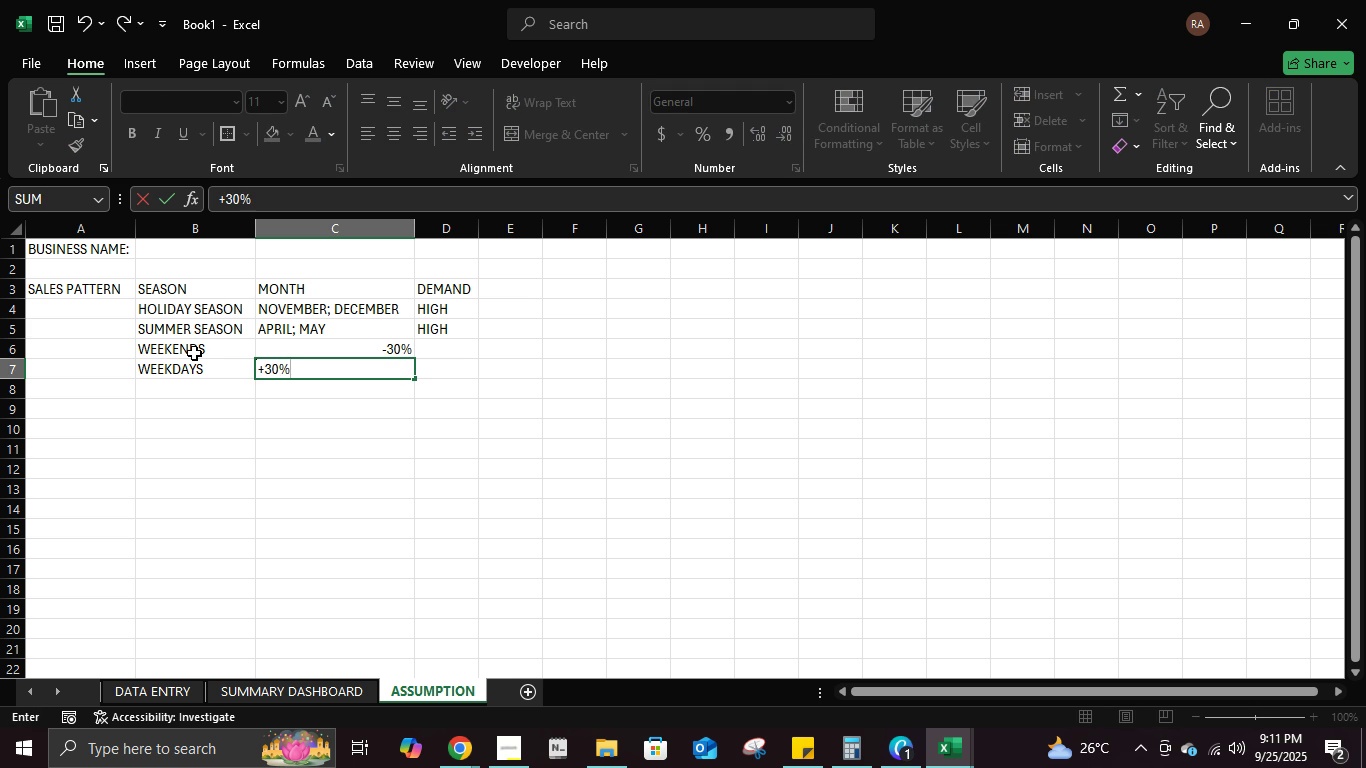 
key(Shift+5)
 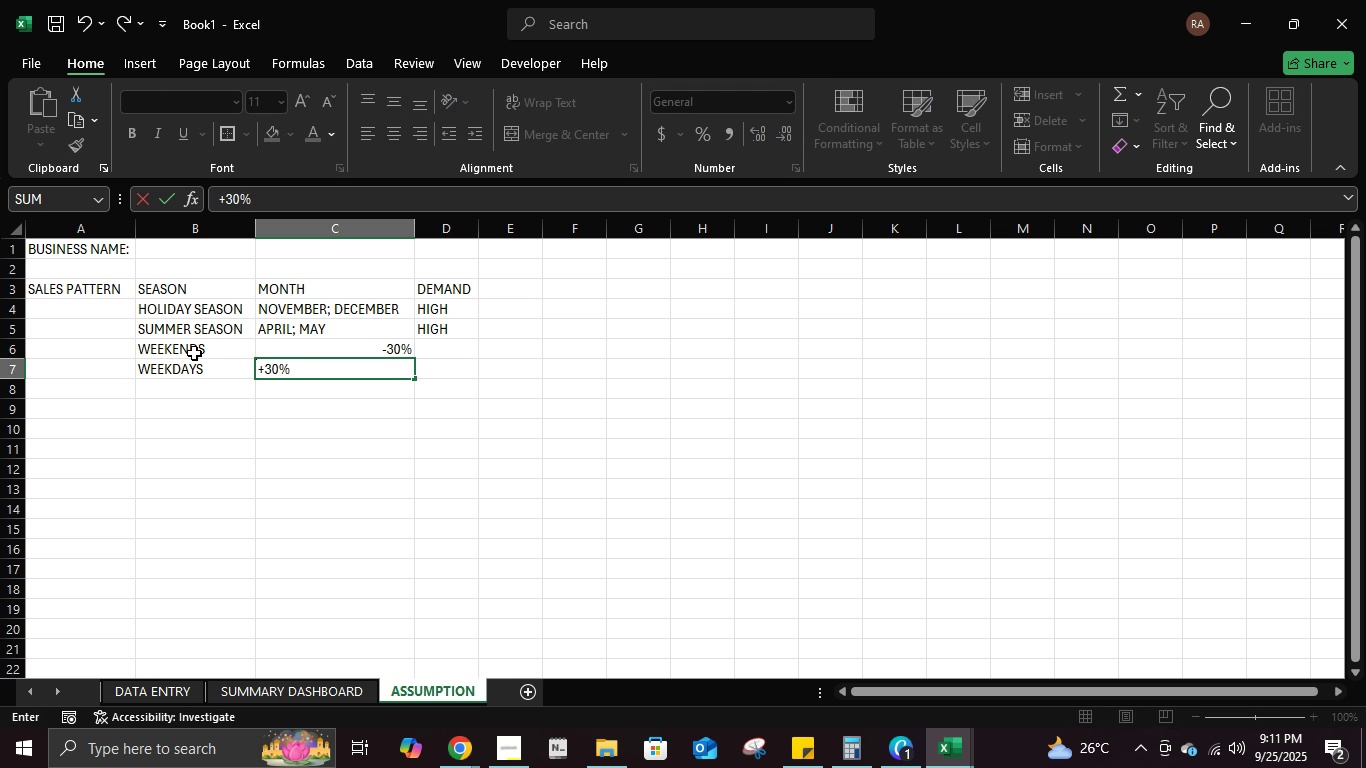 
key(Numpad0)
 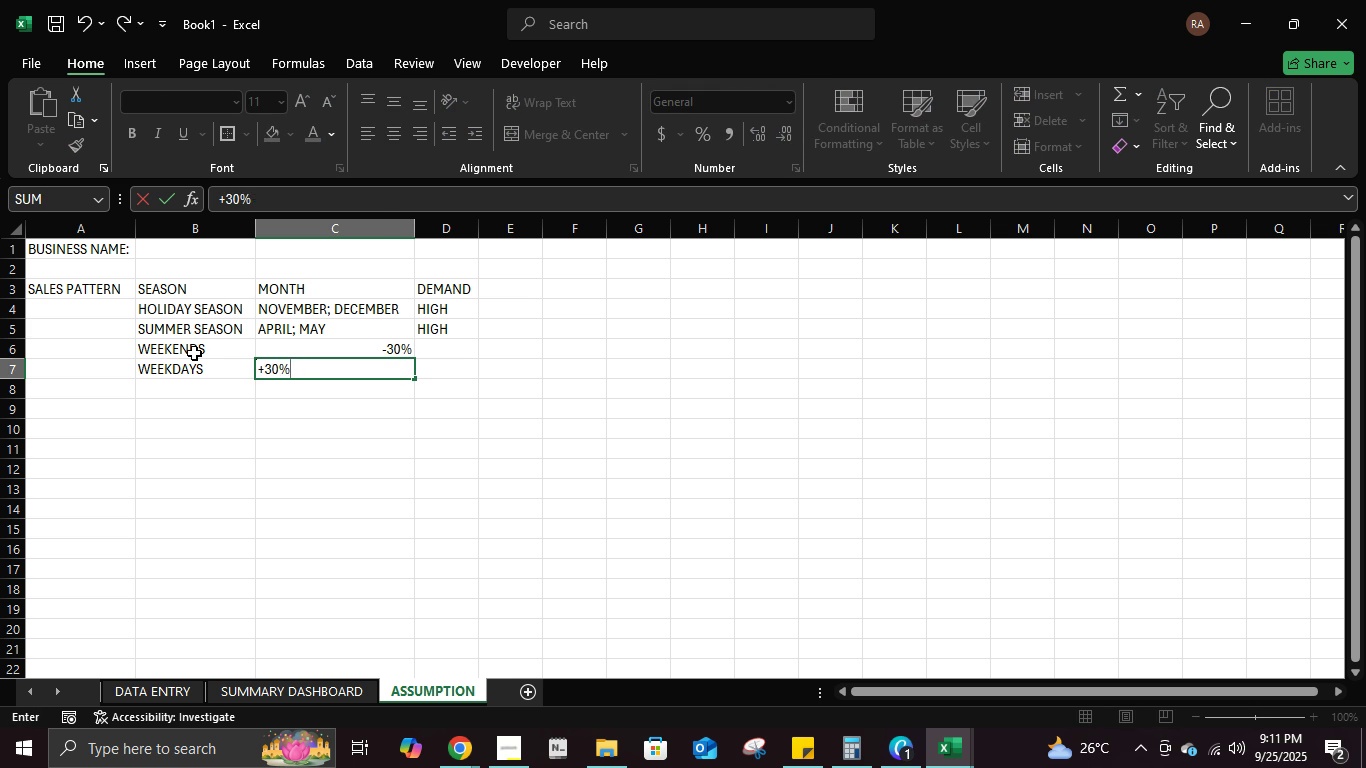 
key(Backspace)
 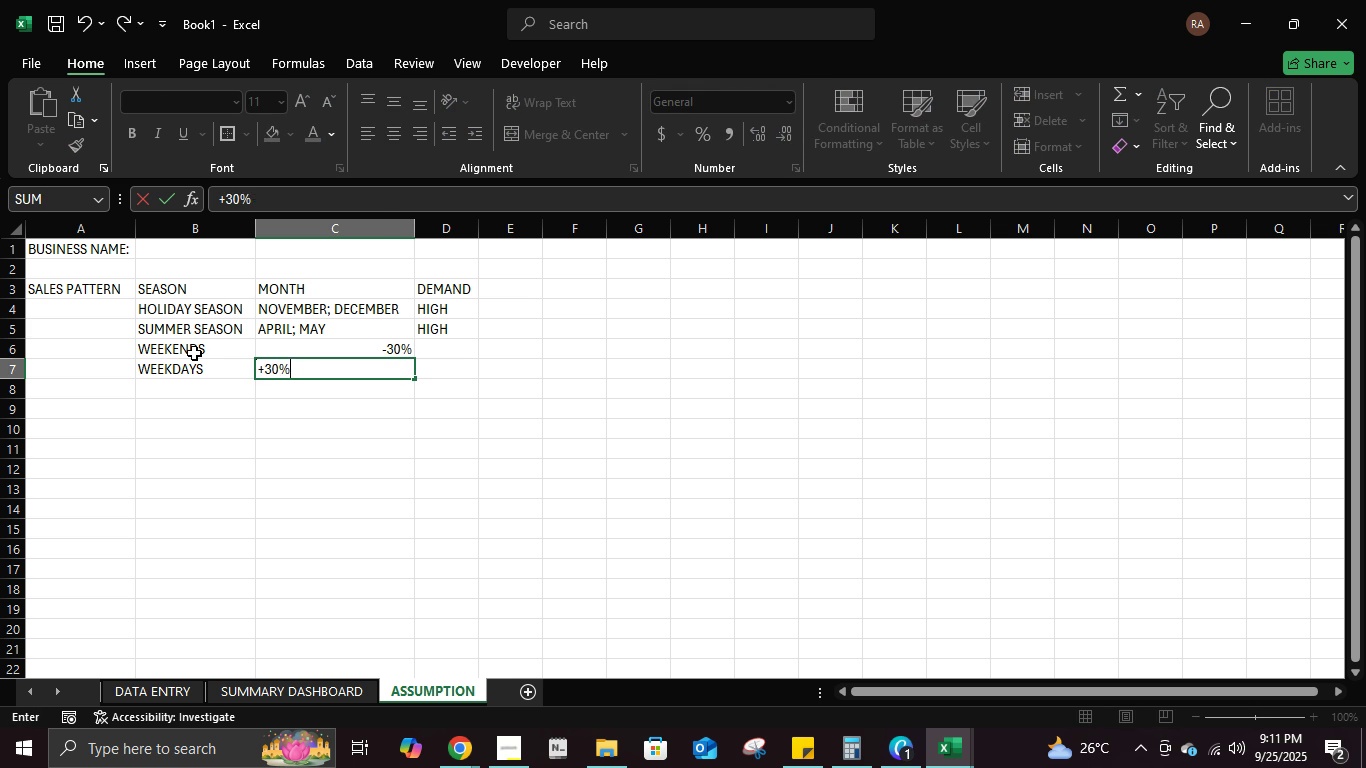 
key(ArrowRight)
 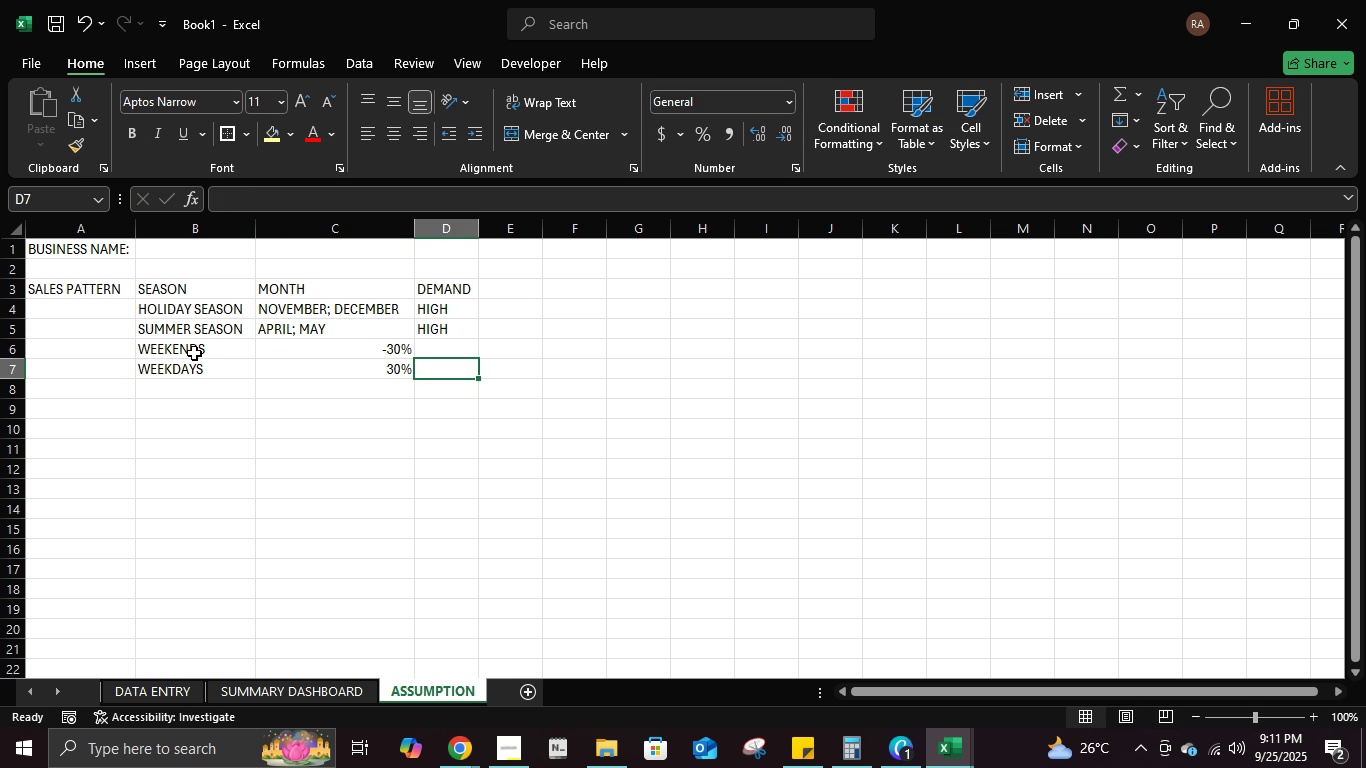 
key(ArrowUp)
 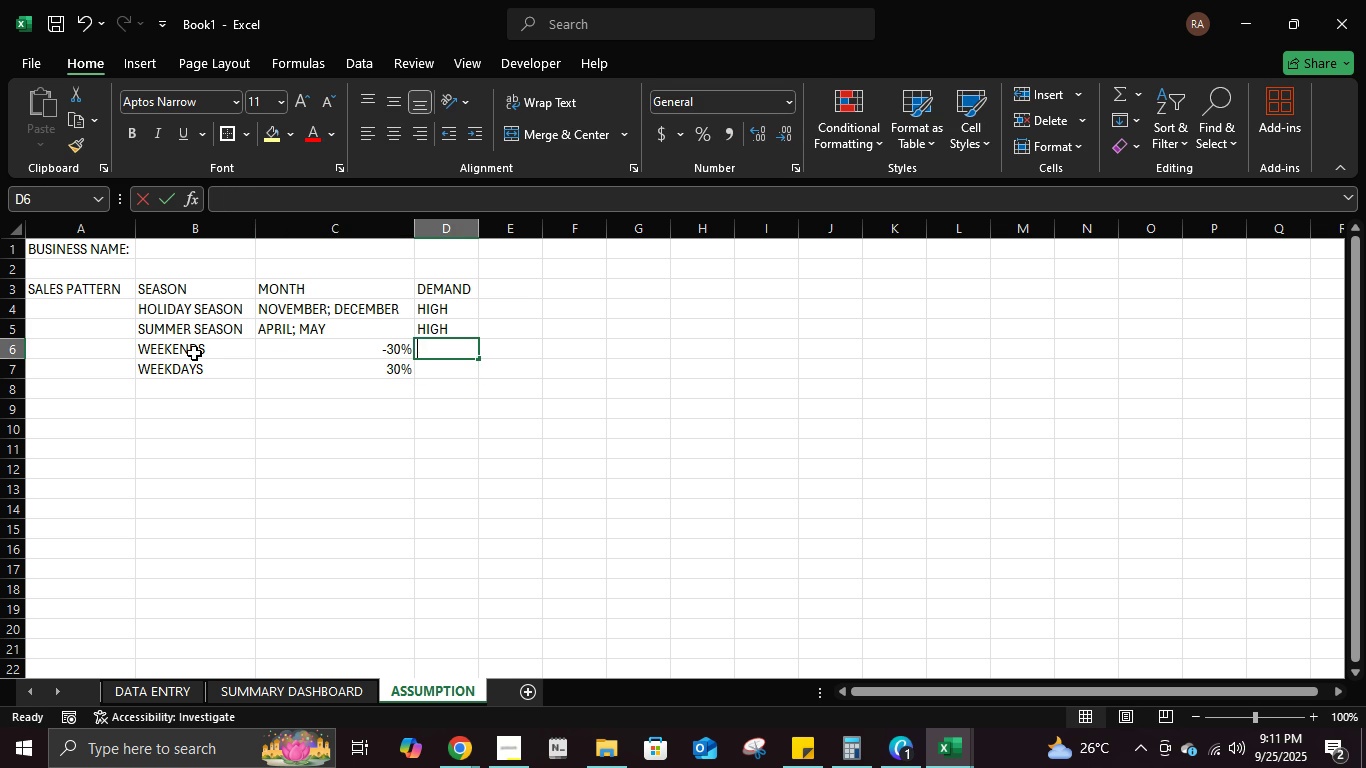 
type(LOW)
 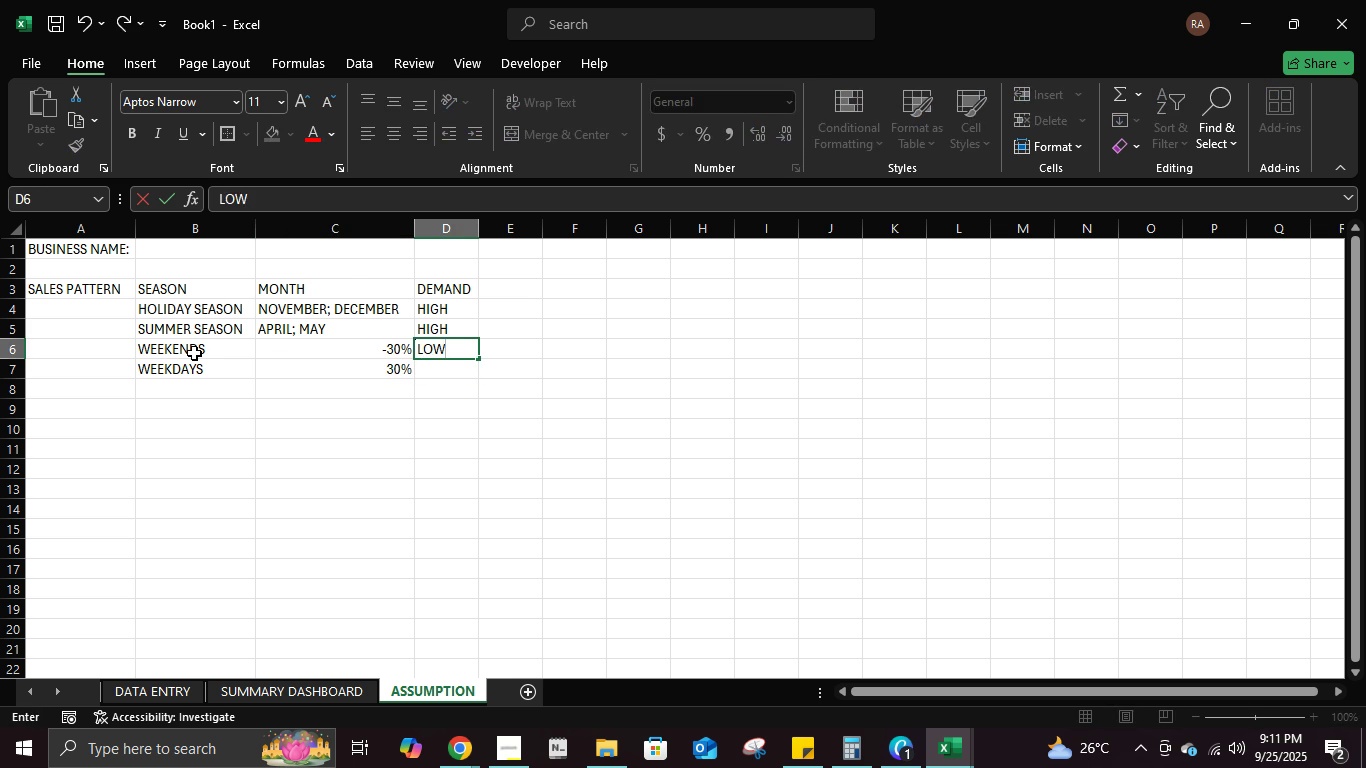 
key(Enter)
 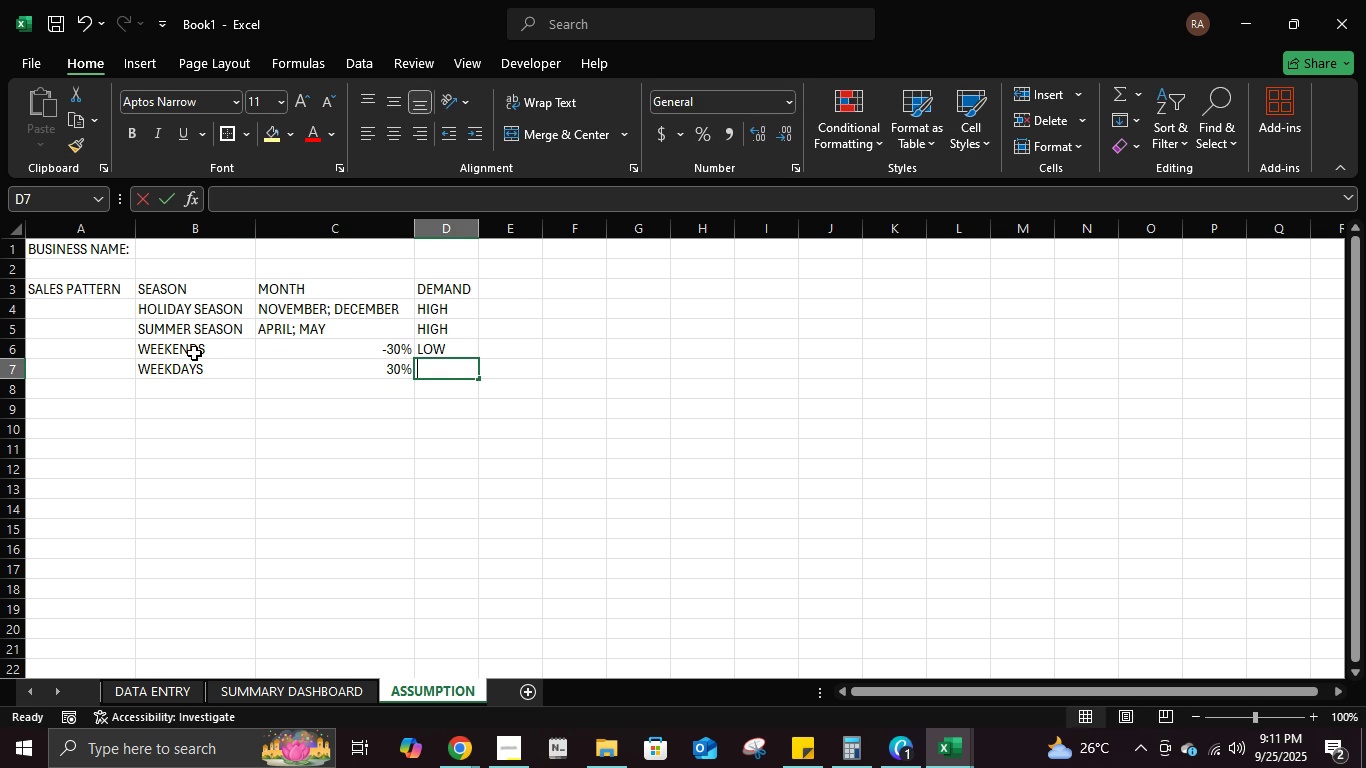 
type(HIGH)
 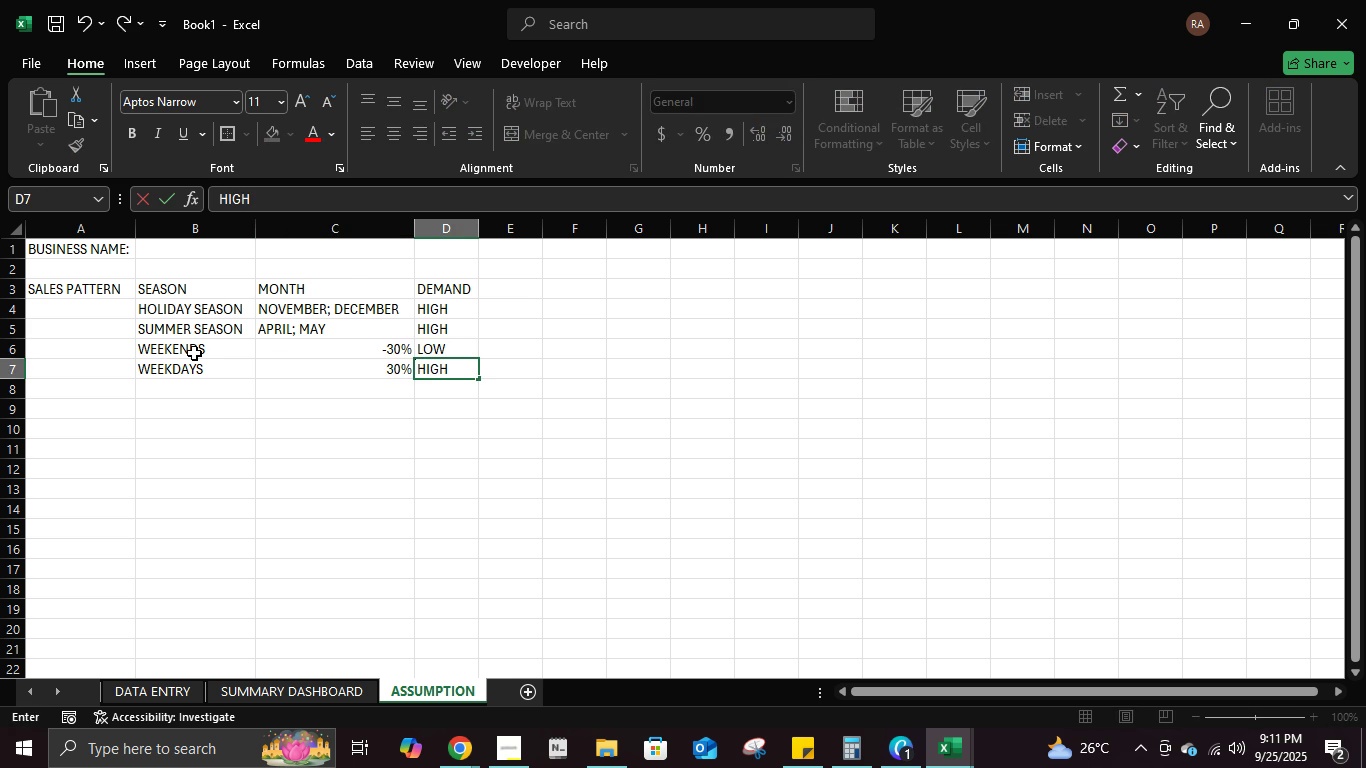 
key(Enter)